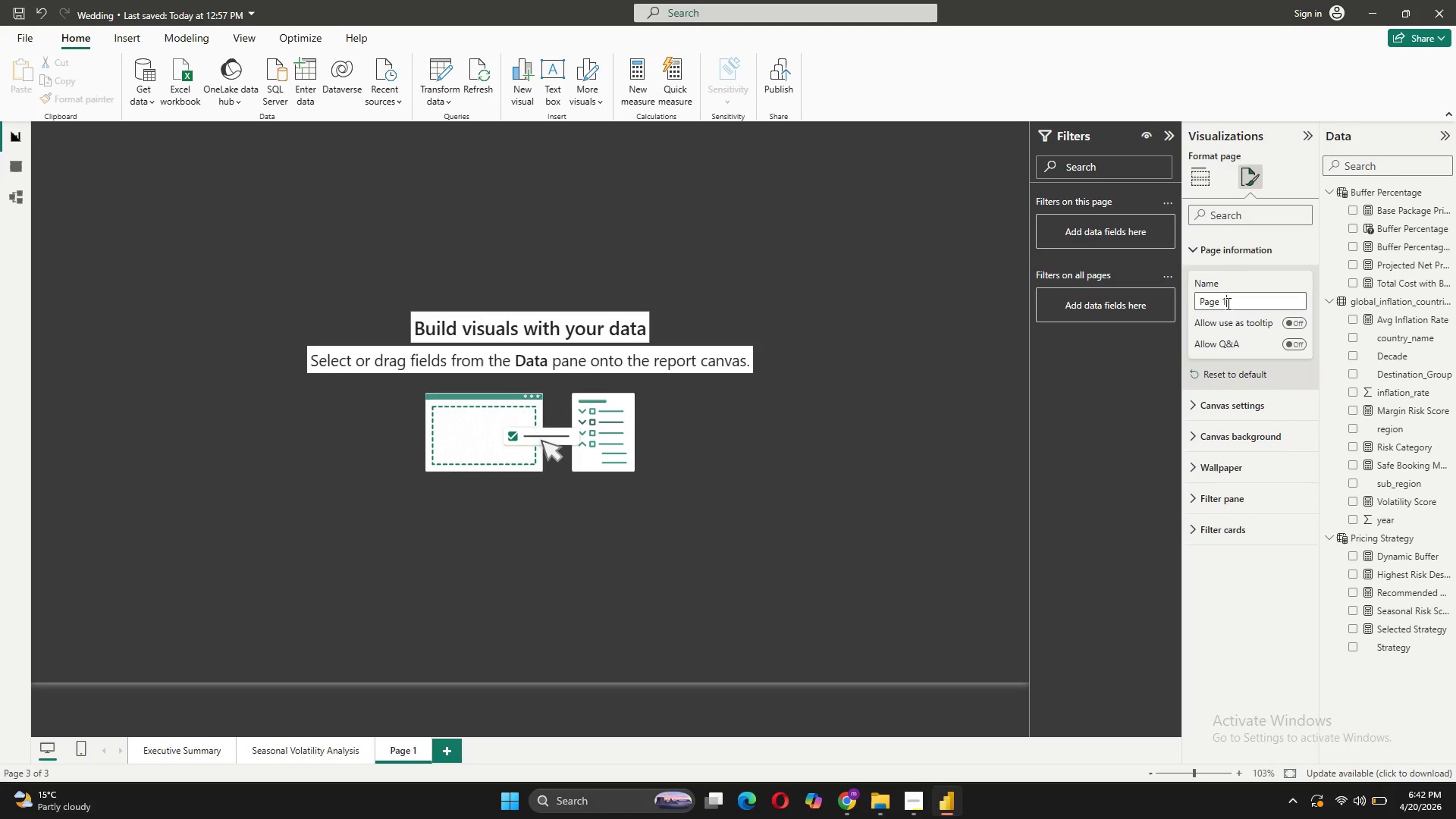 
key(Backspace)
type(Destination Deep Die)
 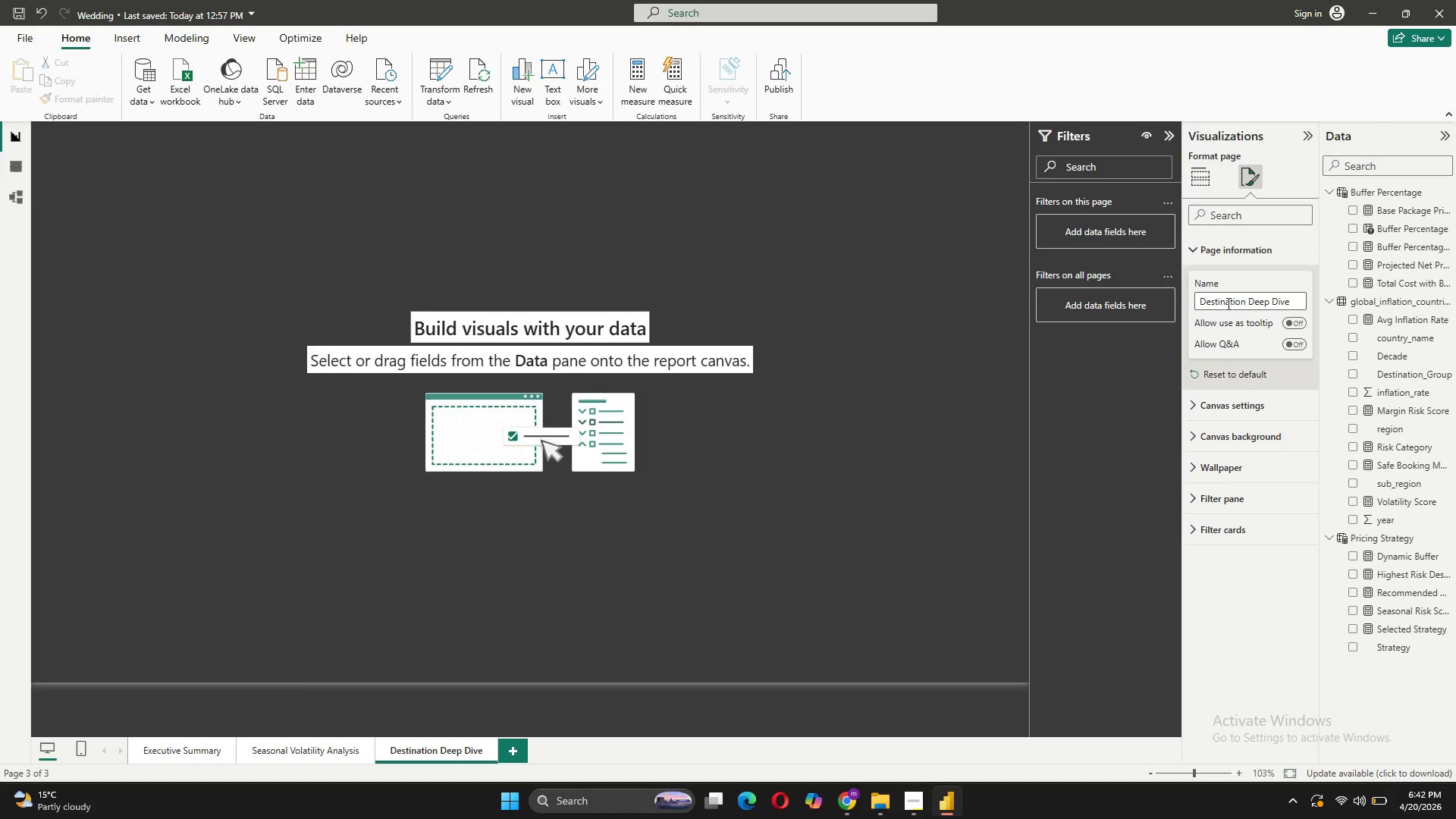 
hold_key(key=V, duration=0.36)
 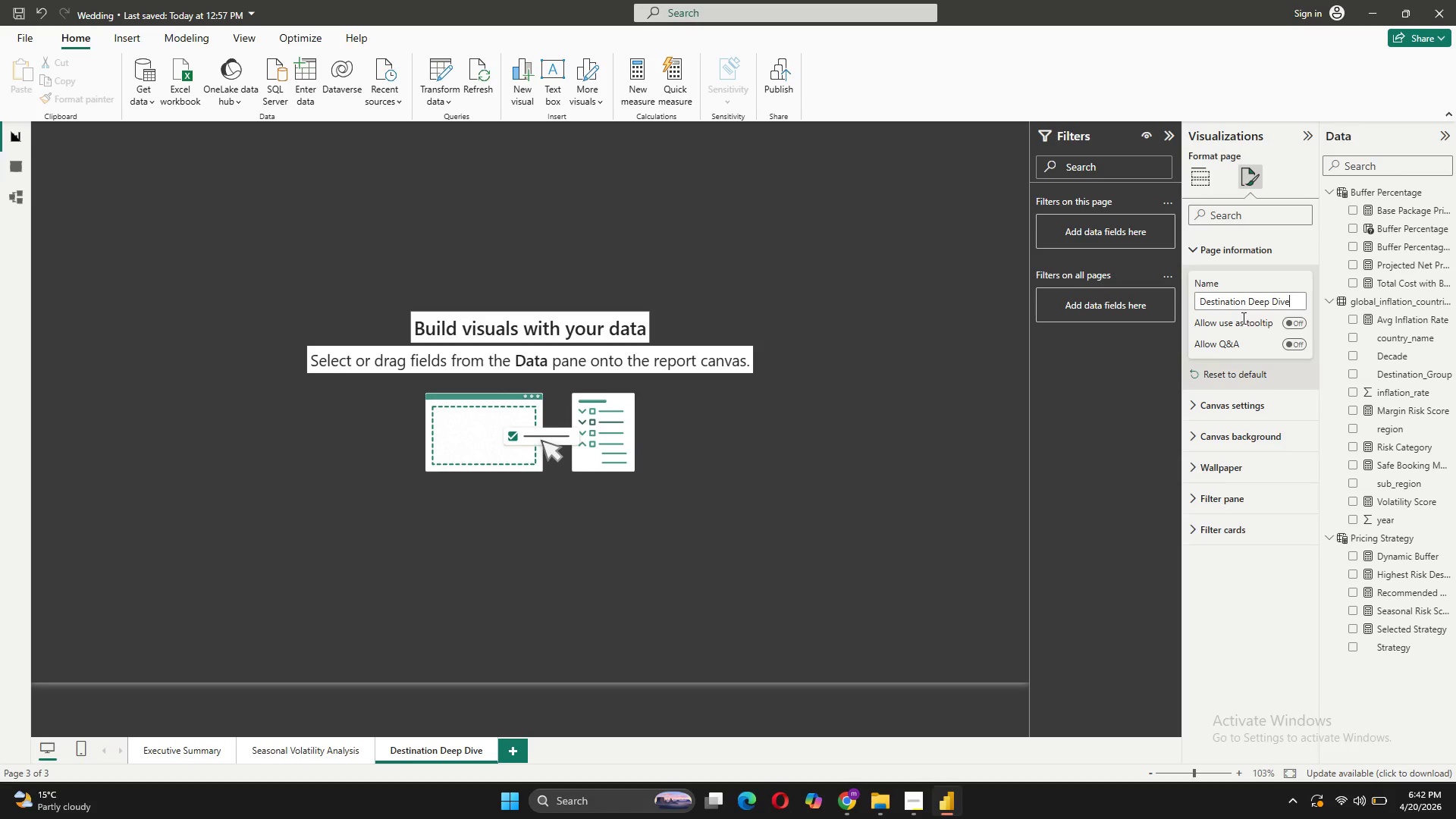 
key(Enter)
 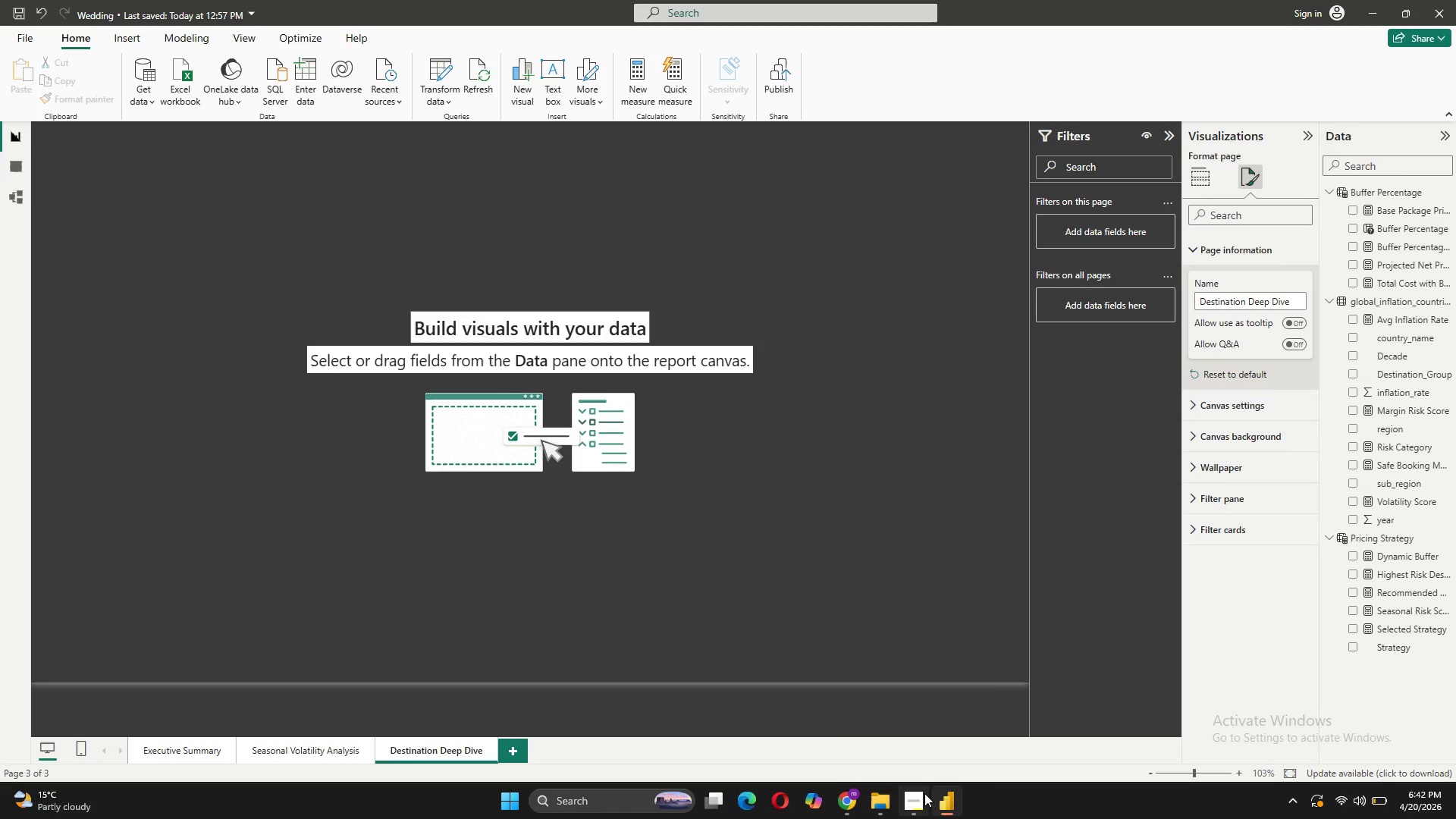 
left_click([912, 750])